 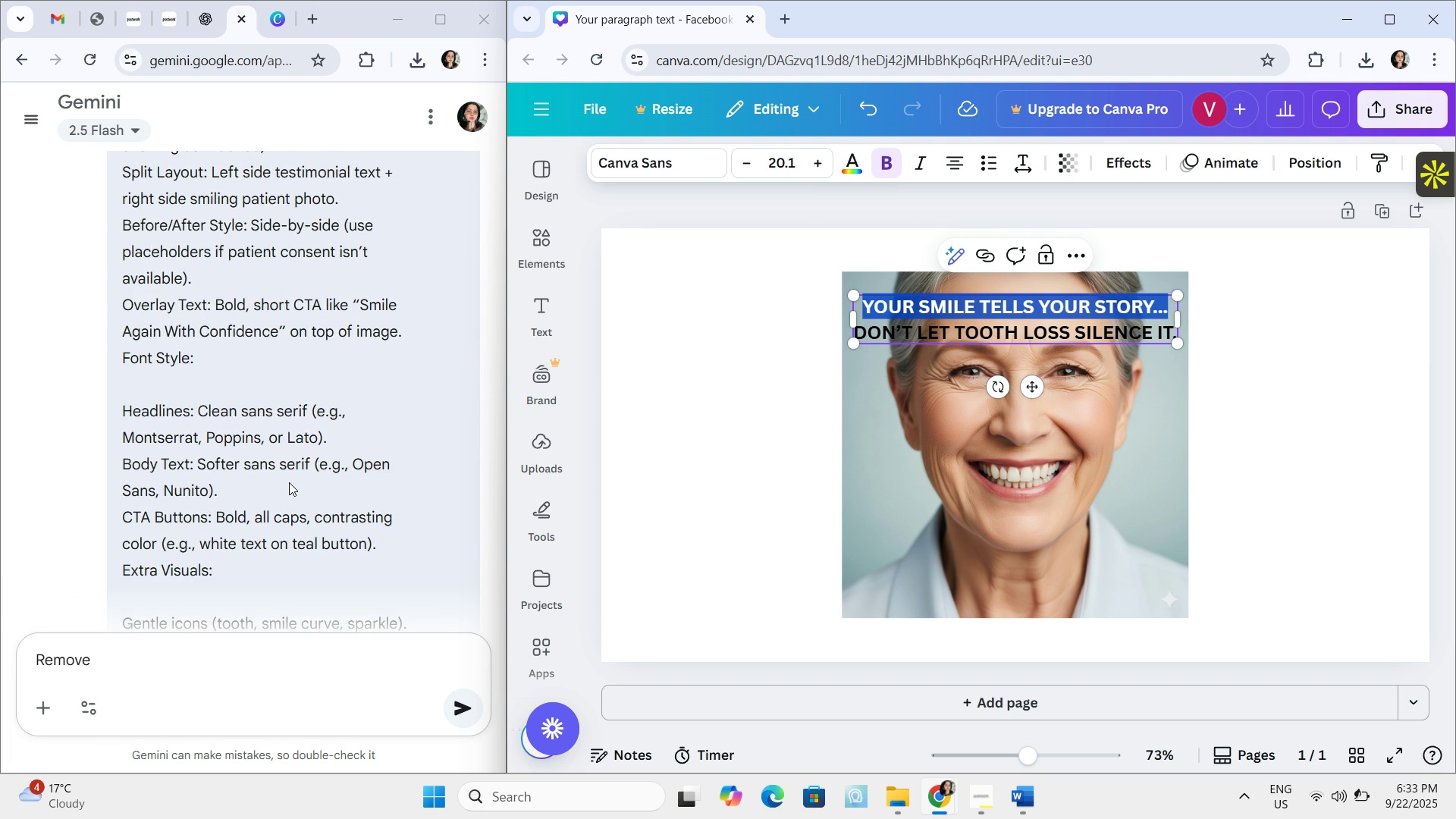 
scroll: coordinate [289, 482], scroll_direction: up, amount: 4.0
 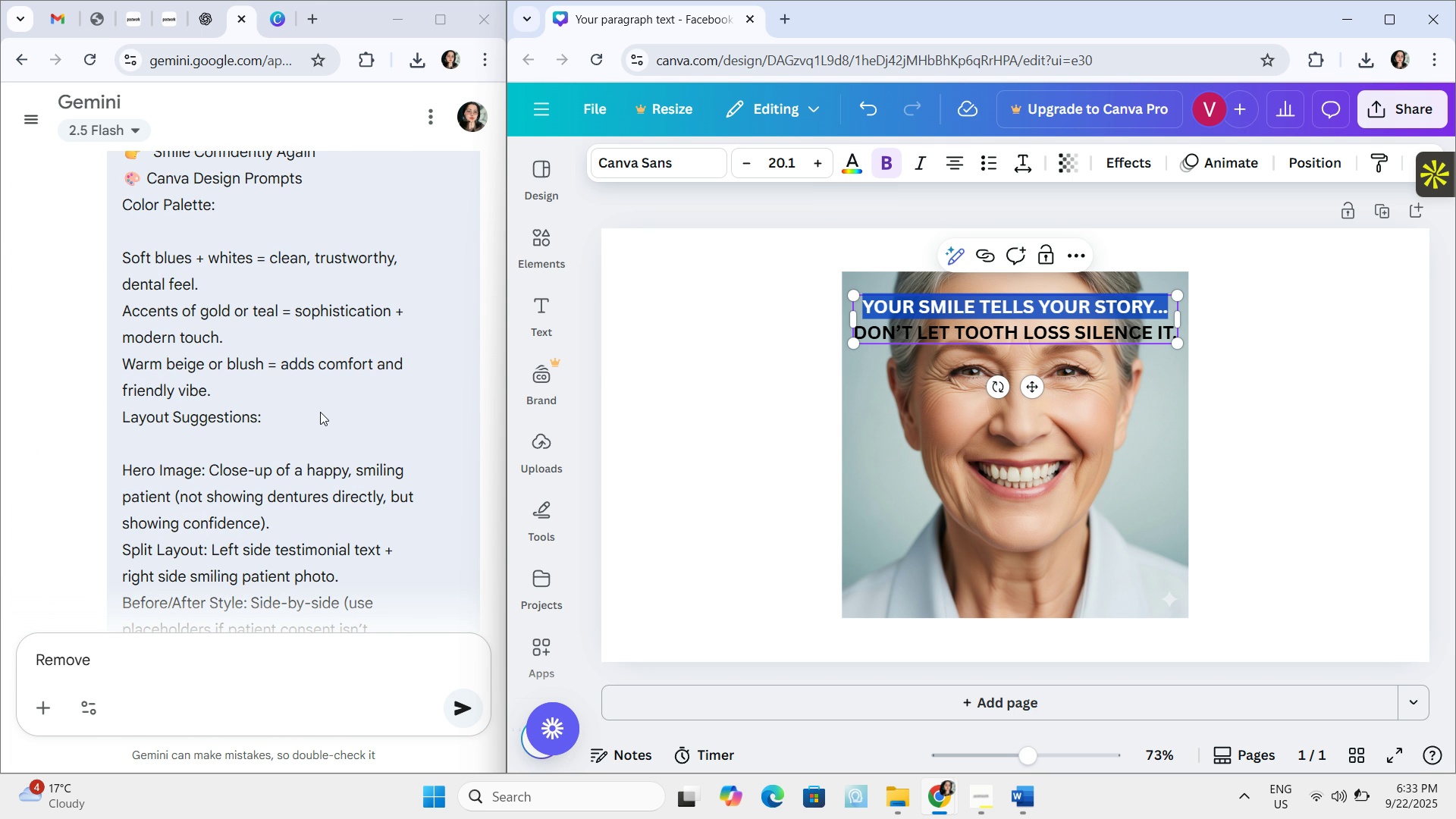 
wait(5.75)
 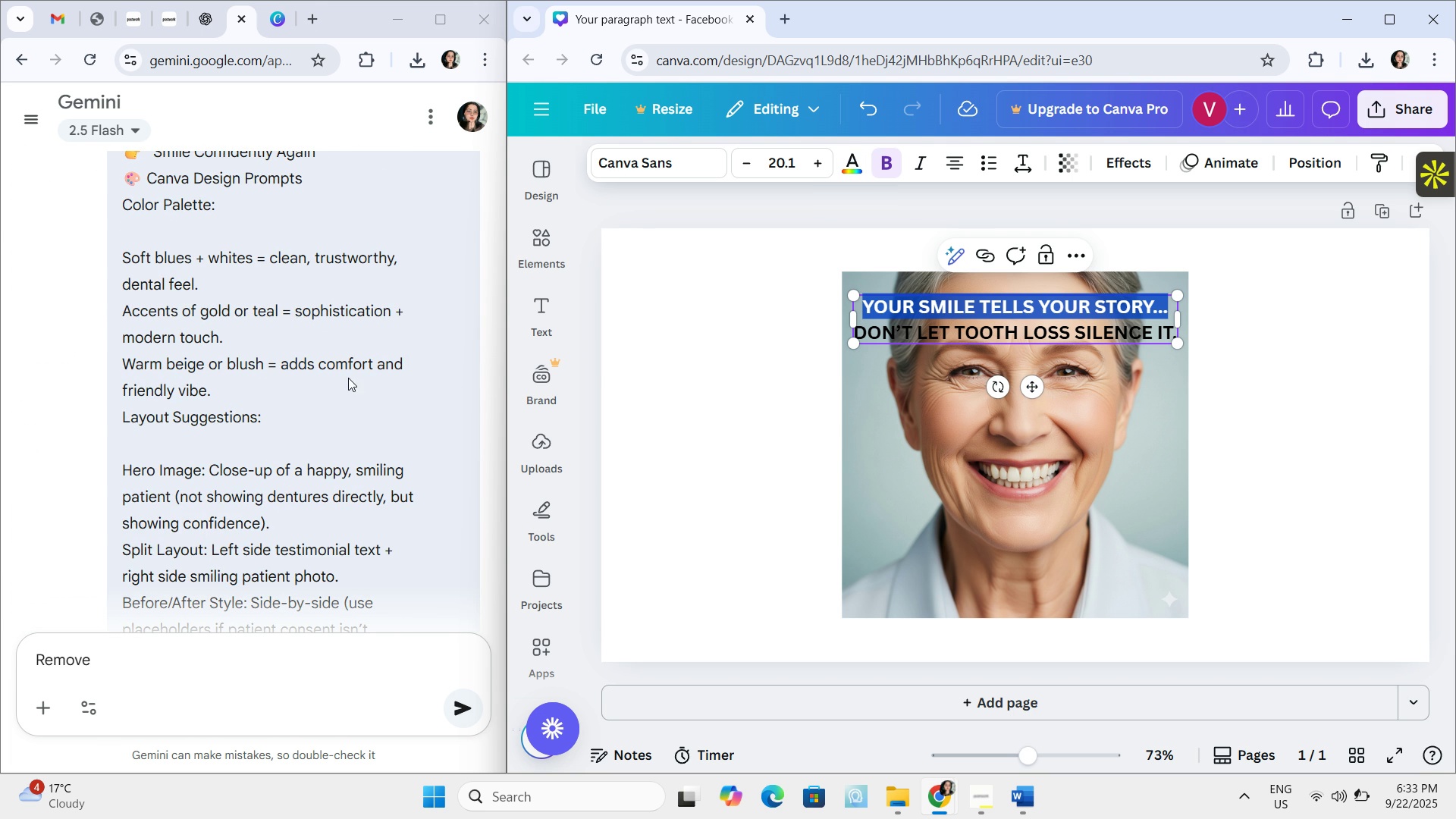 
left_click([855, 161])
 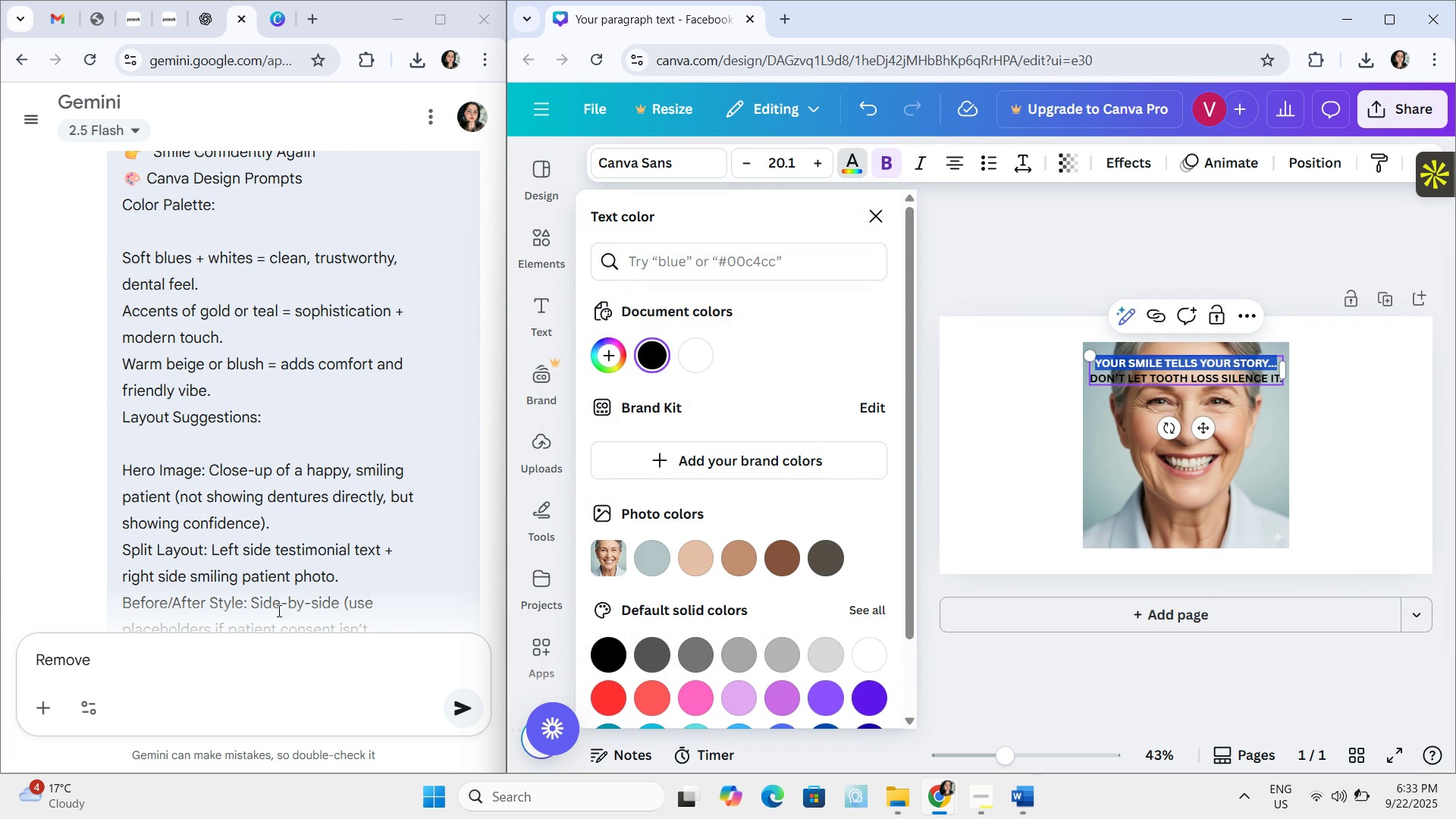 
scroll: coordinate [868, 568], scroll_direction: down, amount: 23.0
 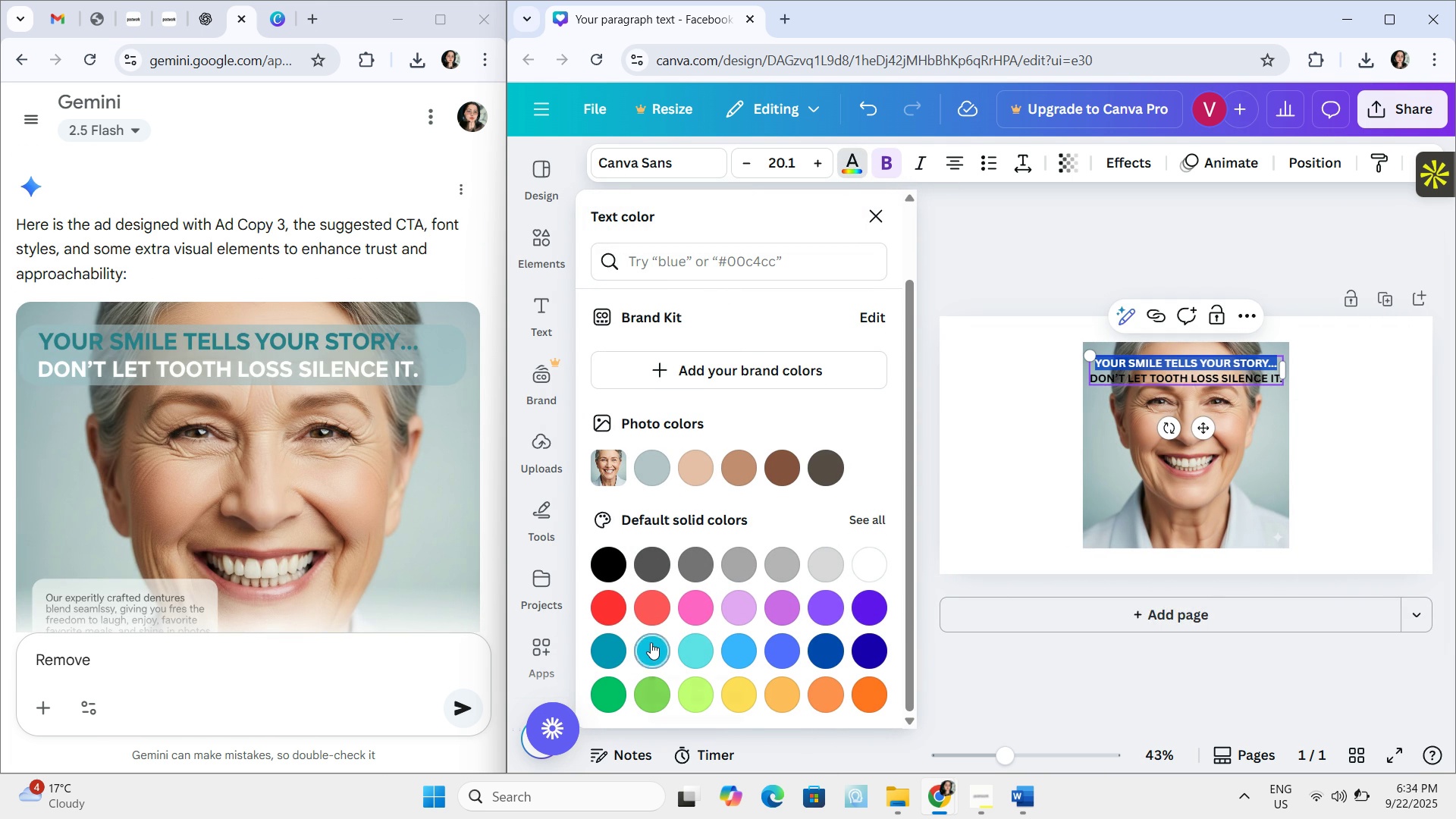 
left_click([651, 642])
 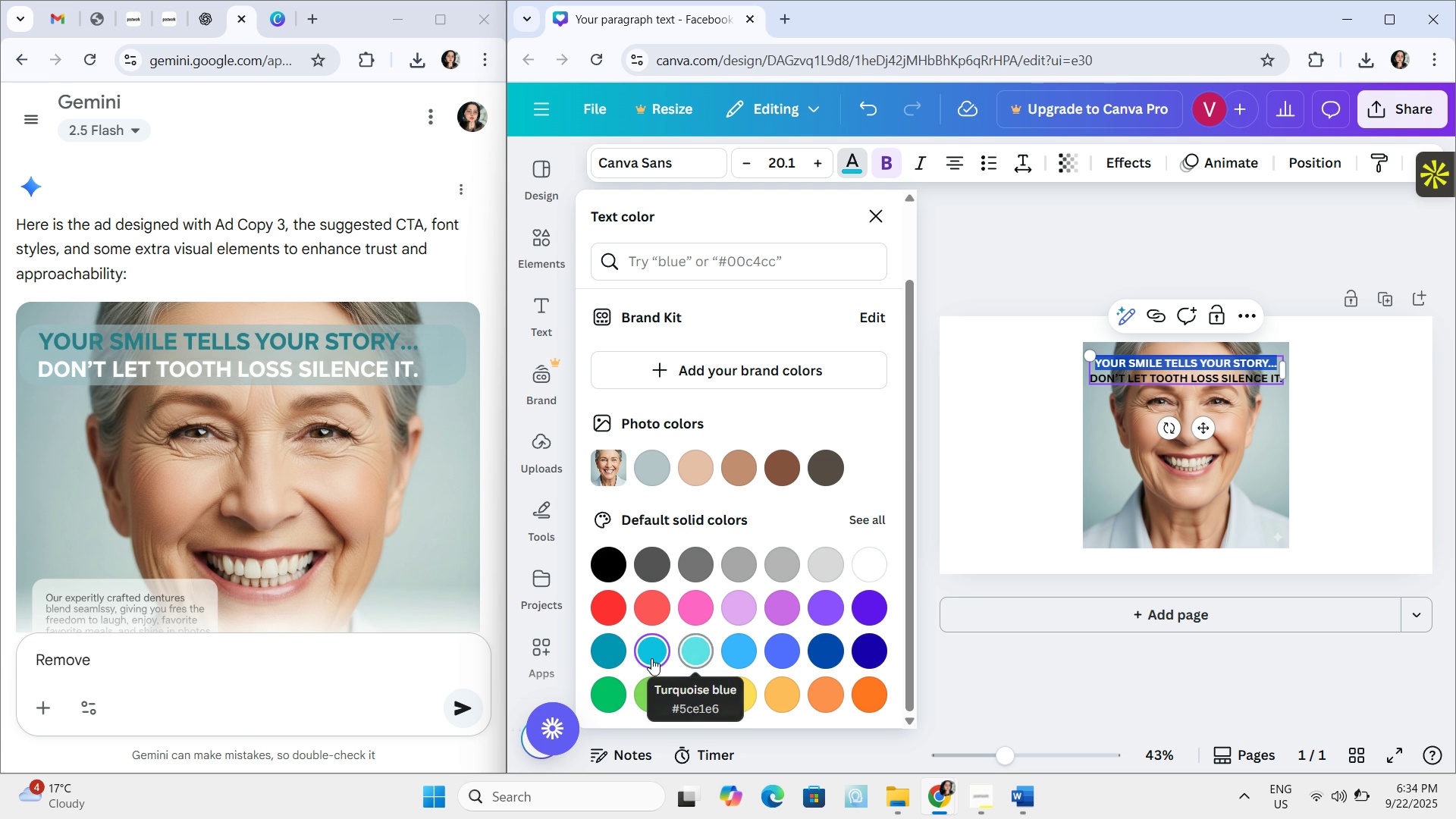 
wait(7.3)
 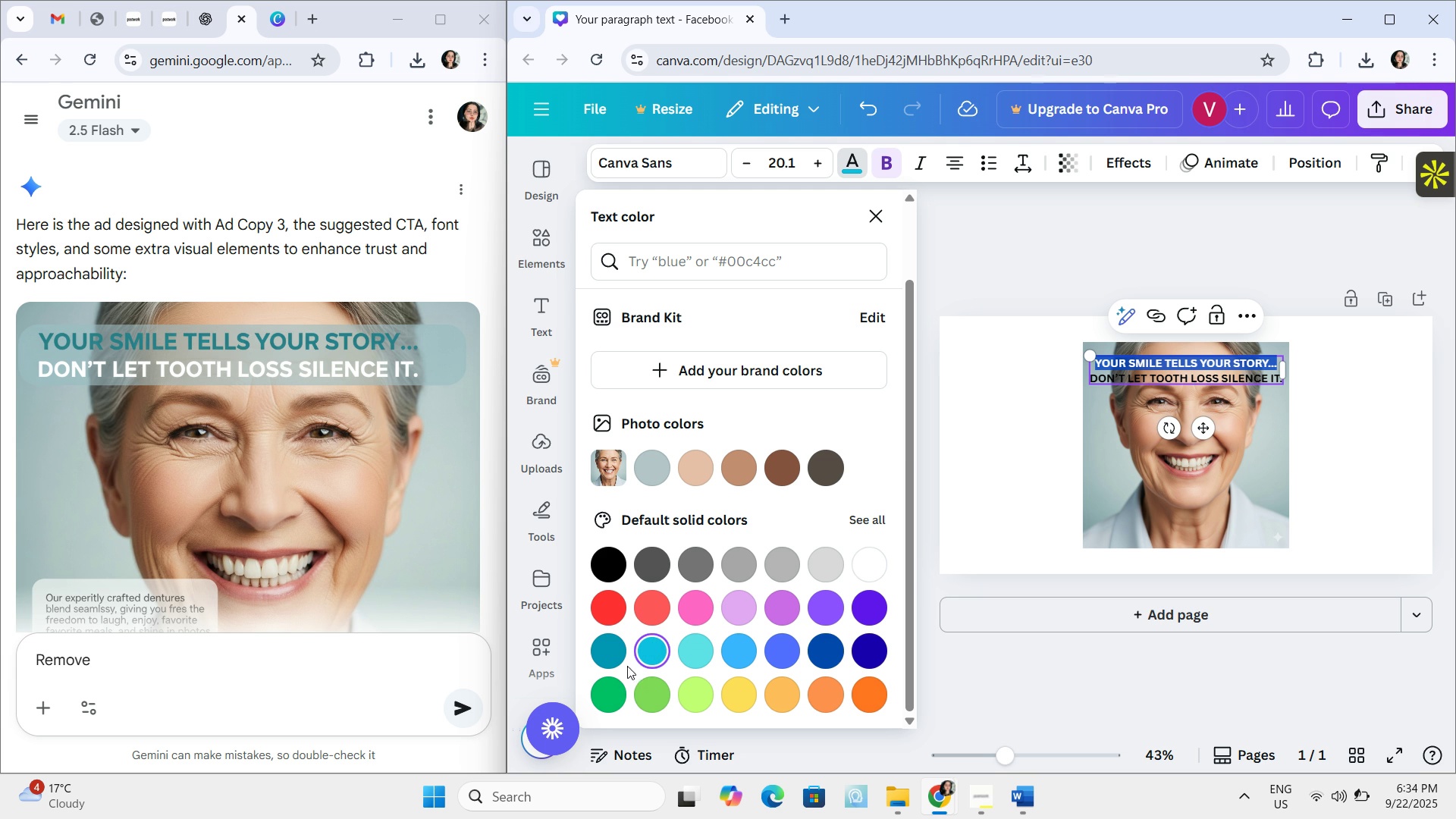 
scroll: coordinate [676, 645], scroll_direction: down, amount: 3.0
 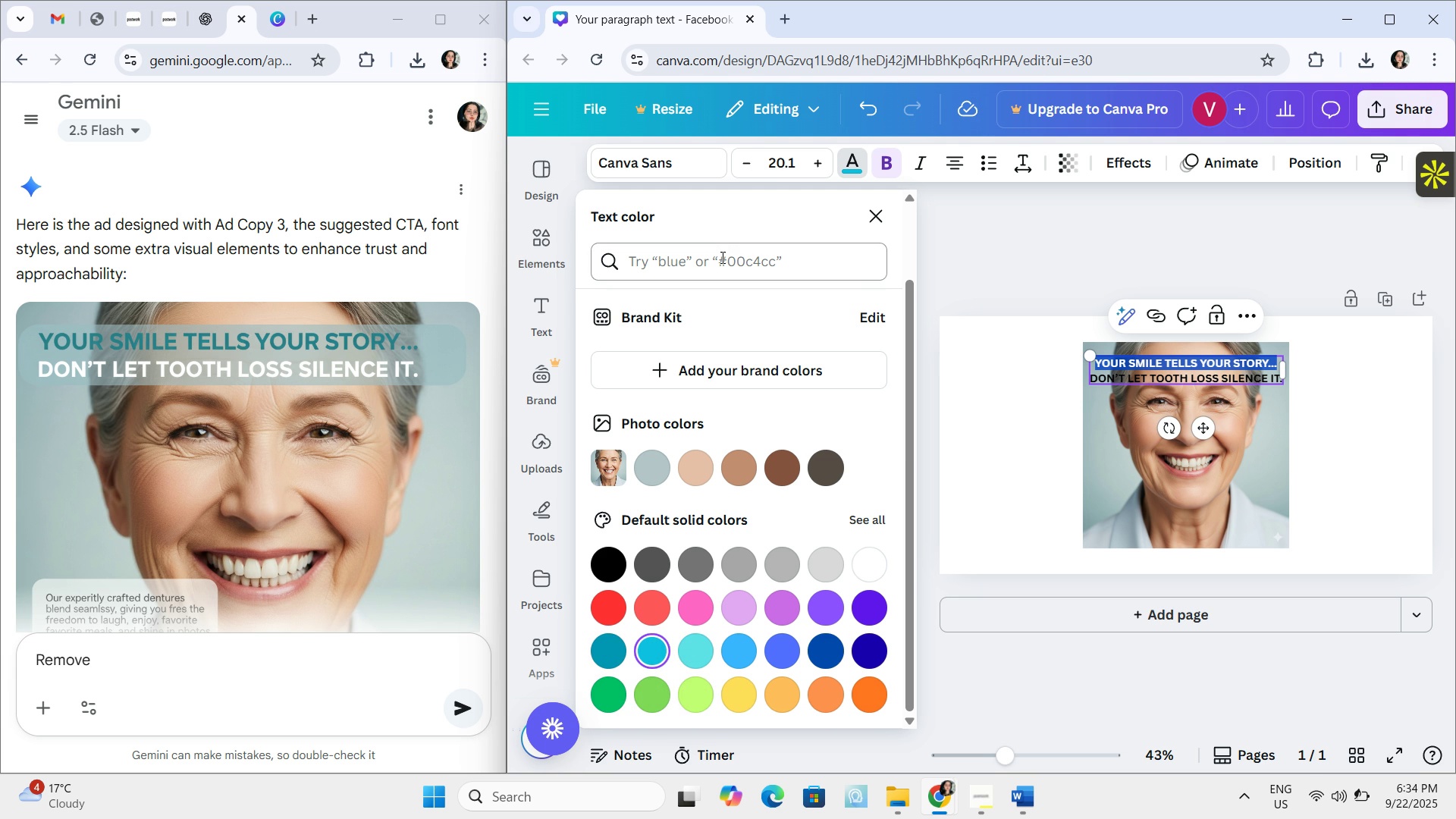 
left_click([721, 257])
 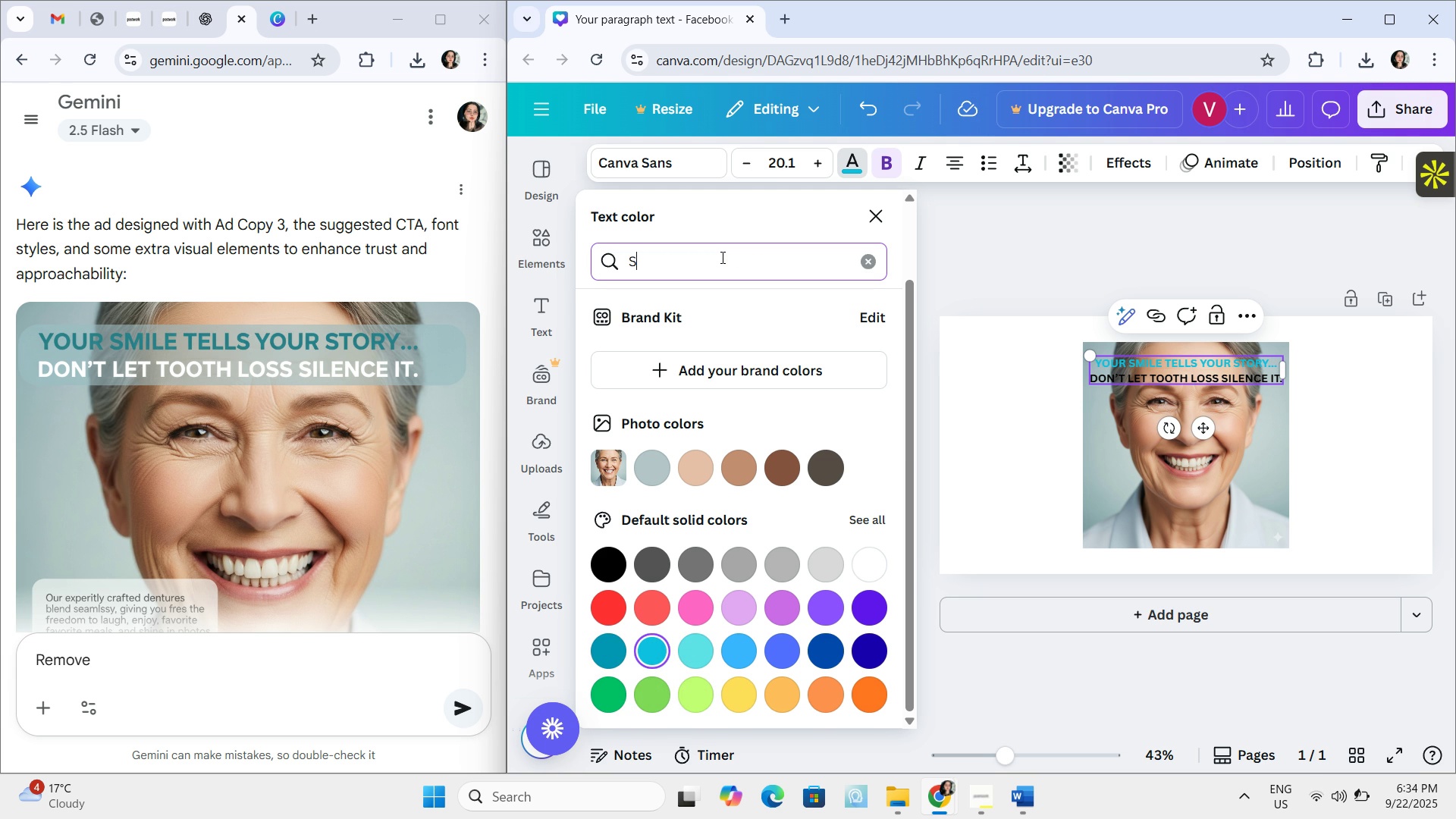 
type(soft blue)
 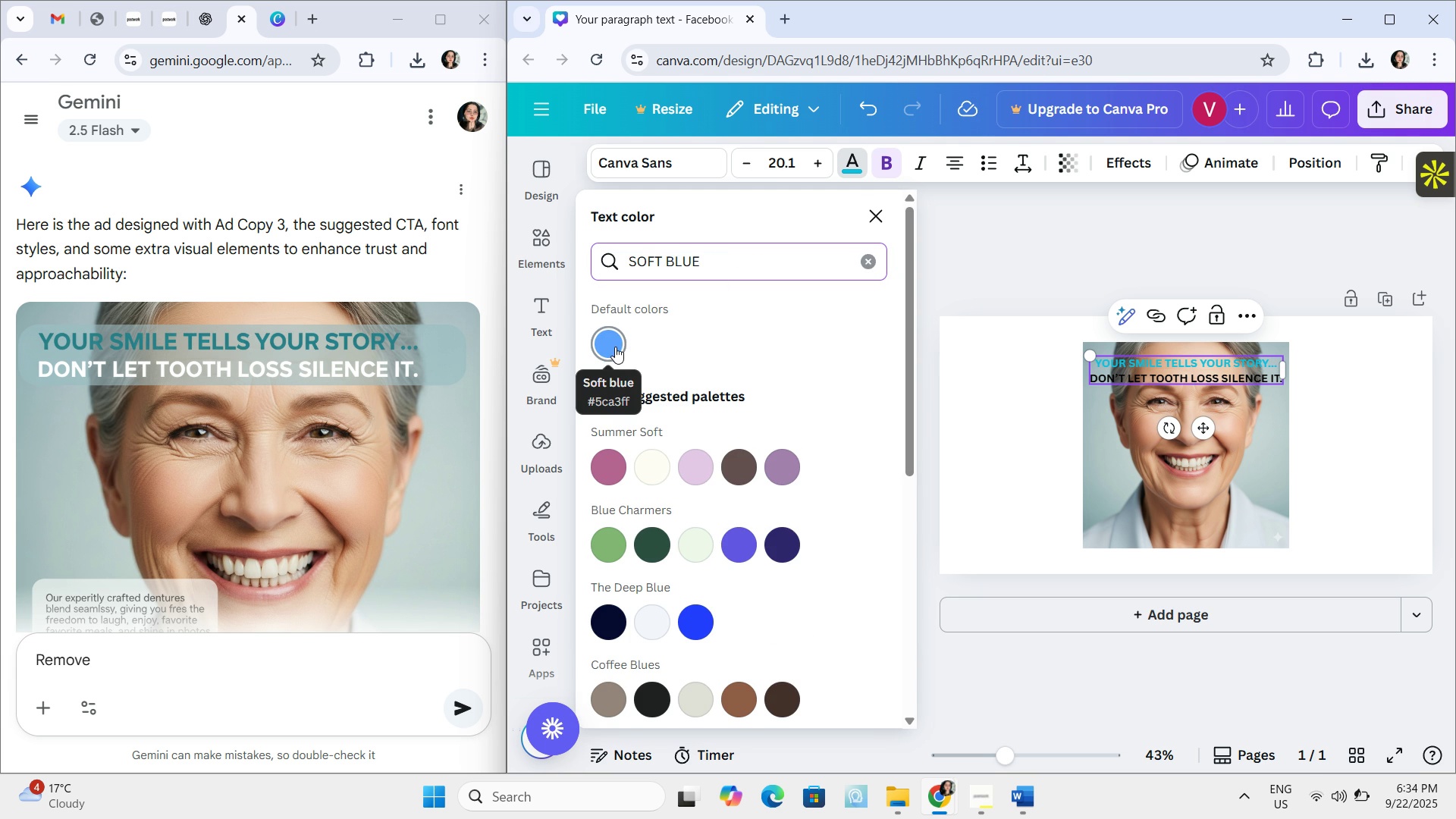 
left_click([614, 350])
 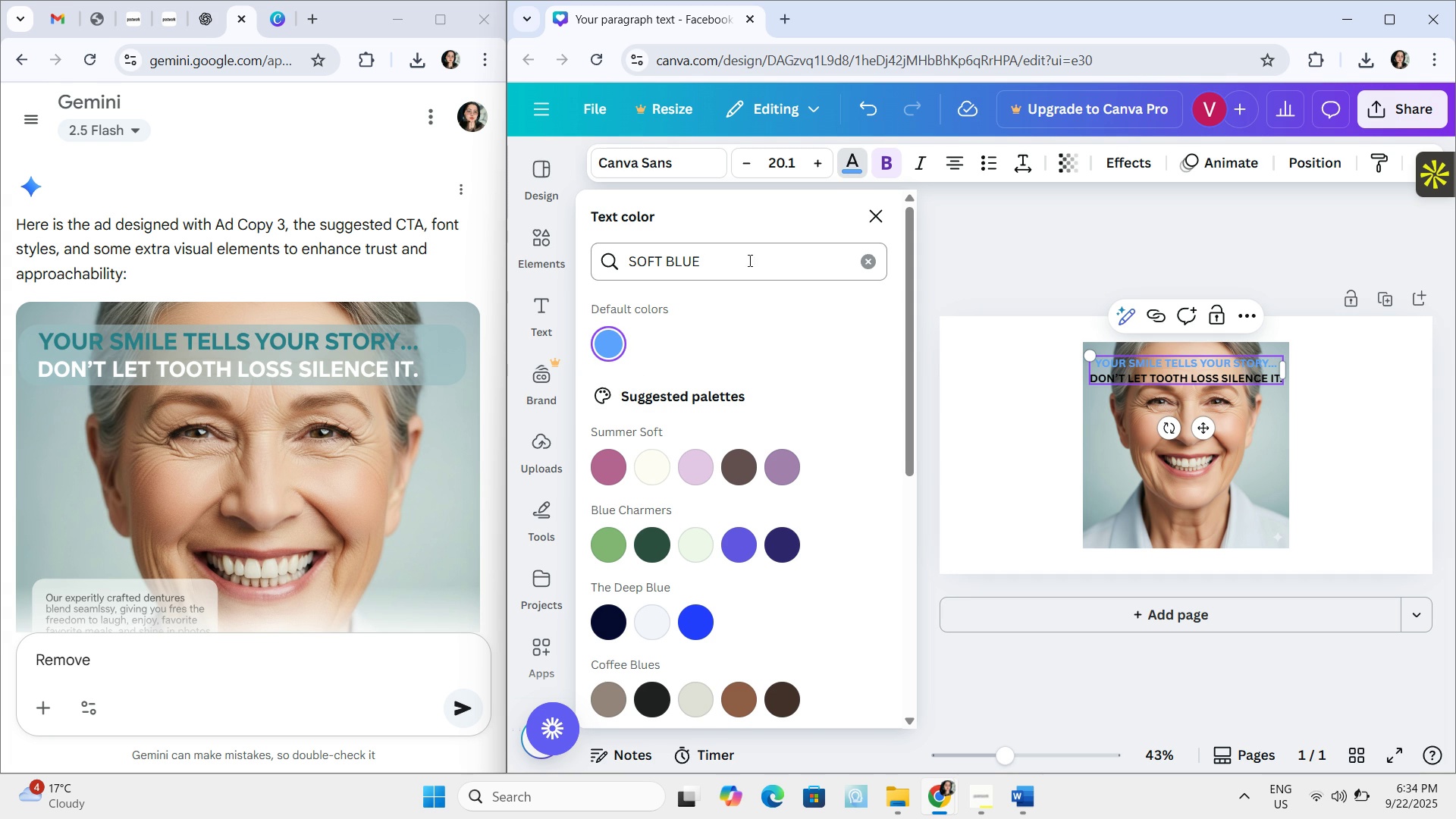 
left_click([877, 258])
 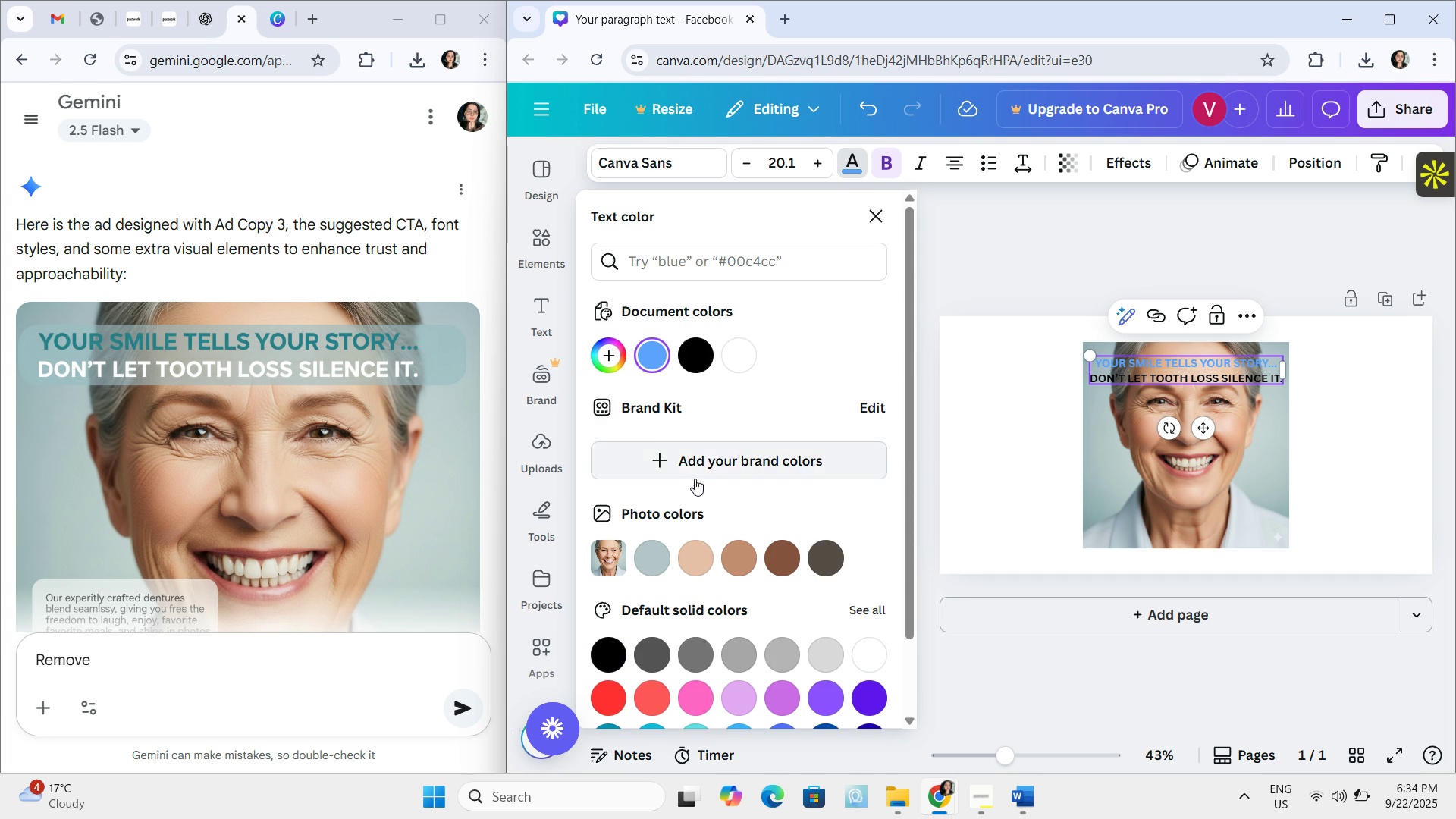 
scroll: coordinate [690, 501], scroll_direction: down, amount: 3.0
 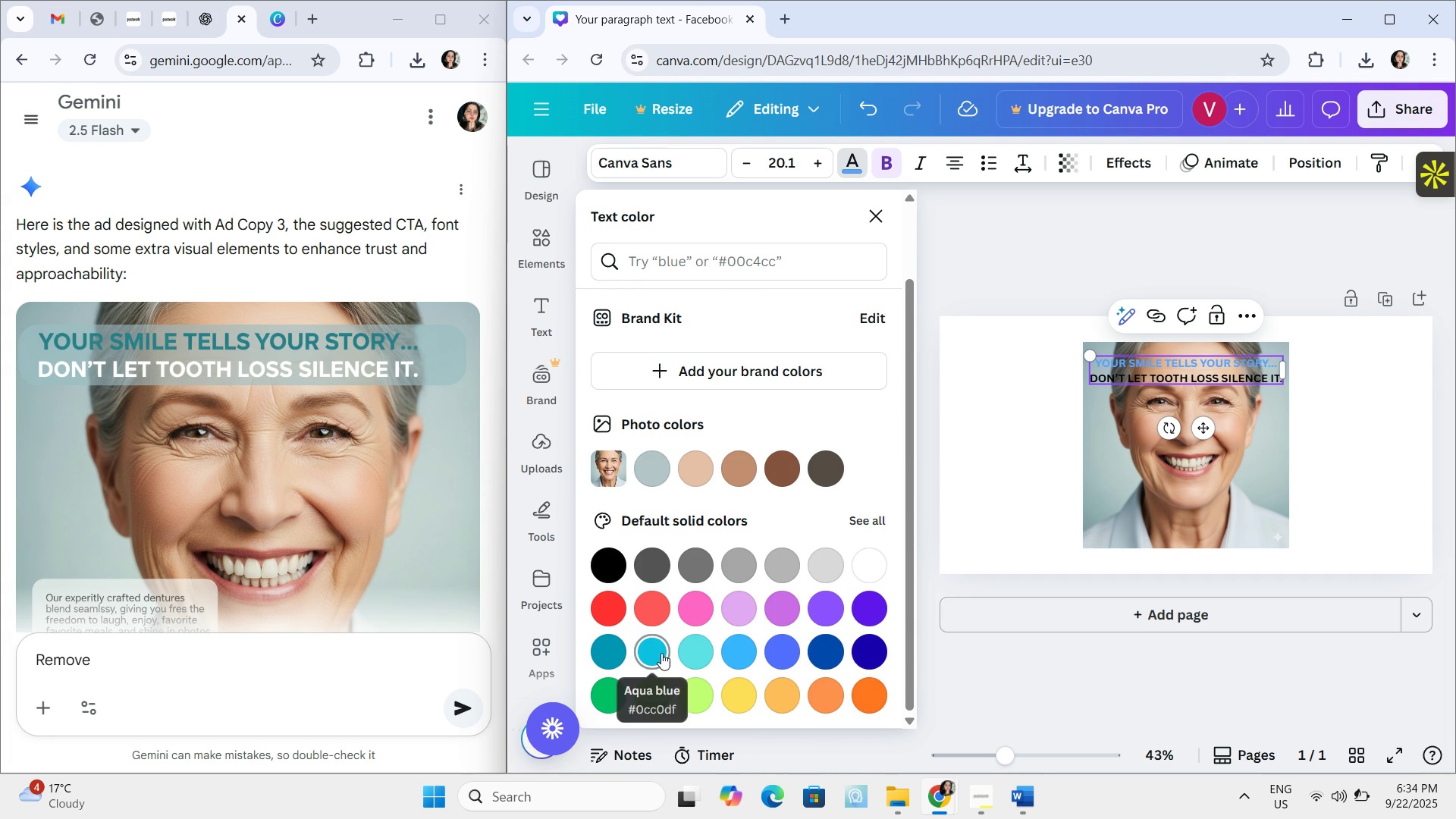 
left_click([661, 653])
 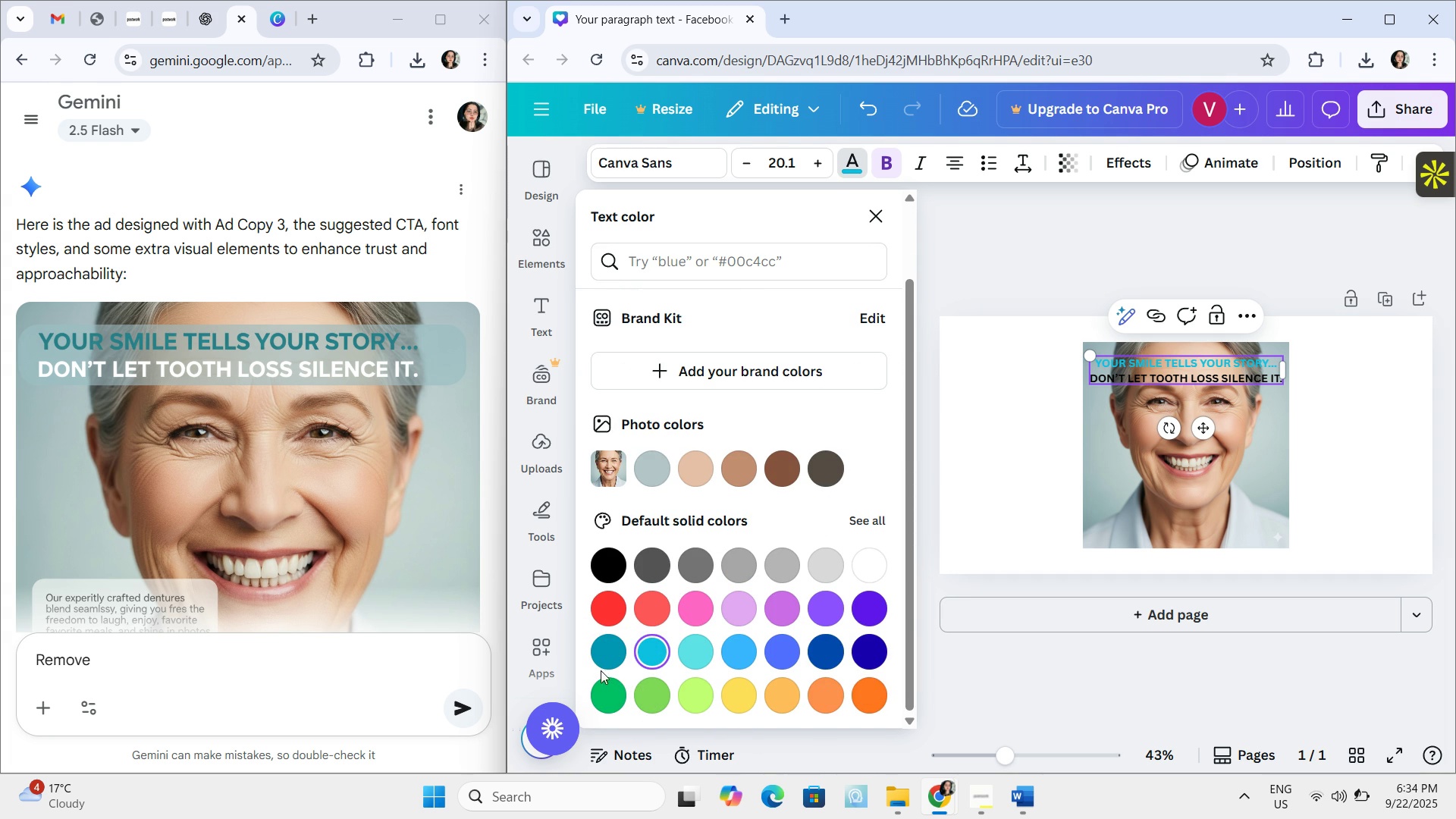 
left_click([604, 656])
 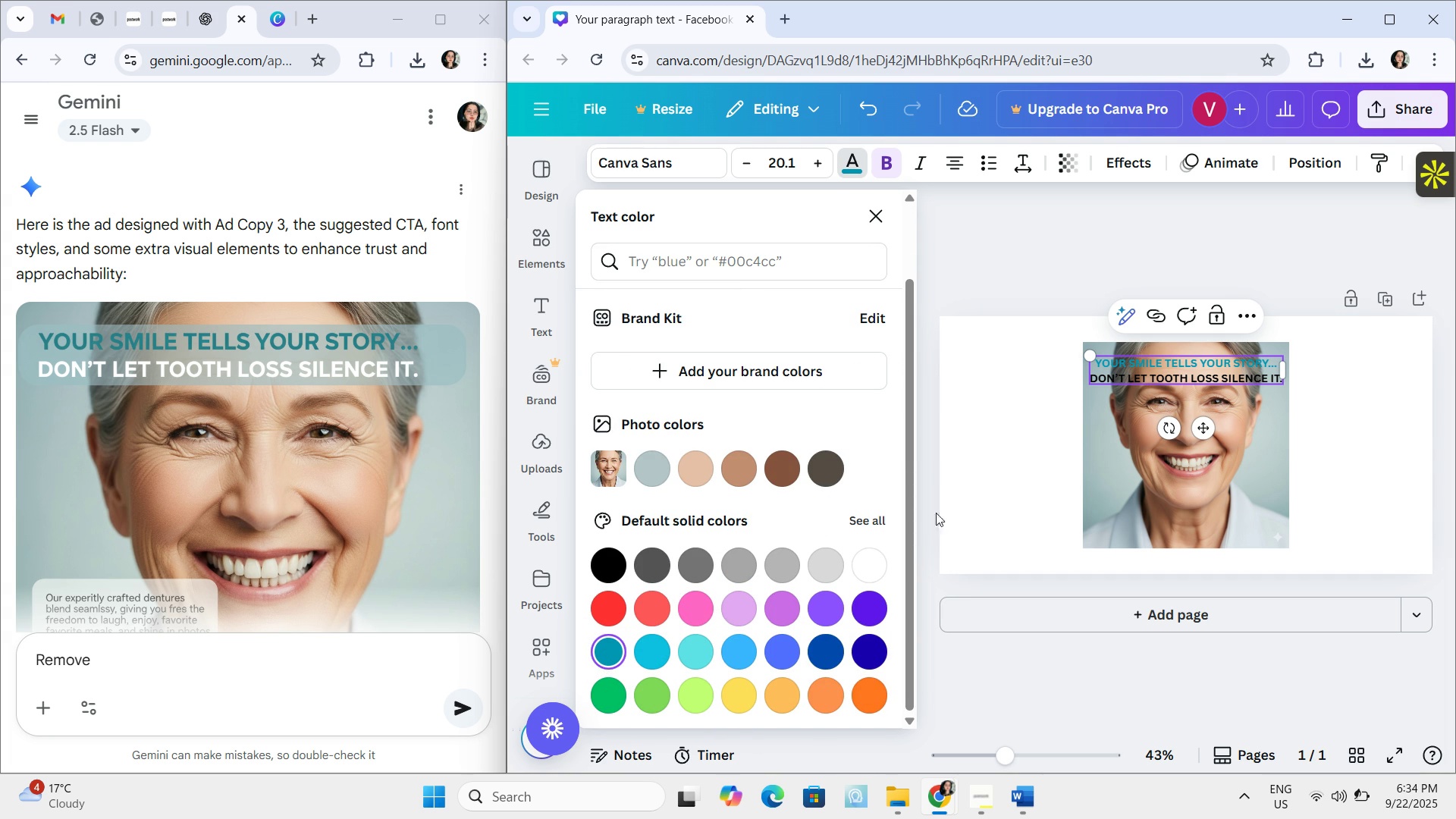 
scroll: coordinate [1226, 657], scroll_direction: up, amount: 1.0